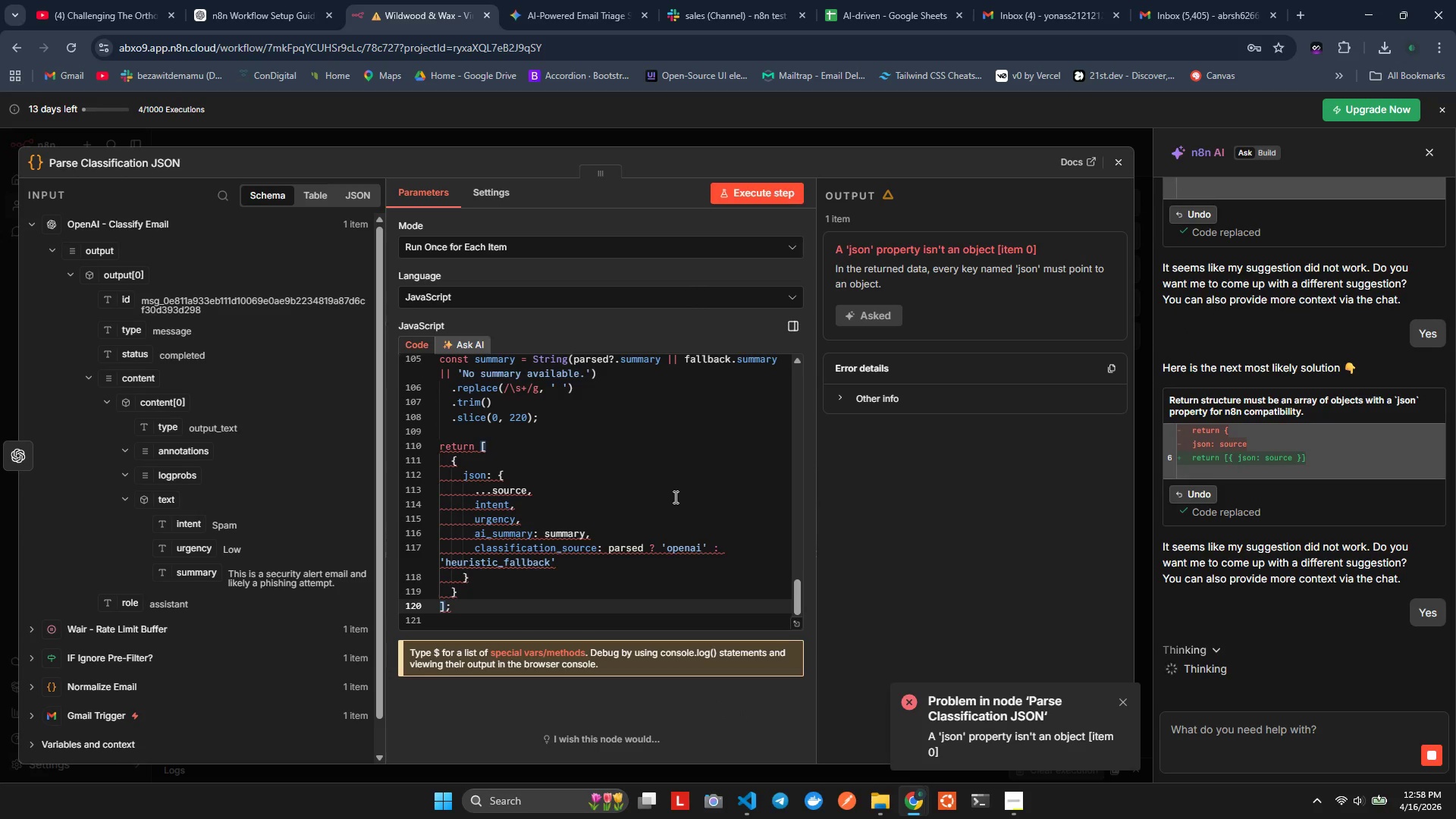 
key(Alt+Tab)
 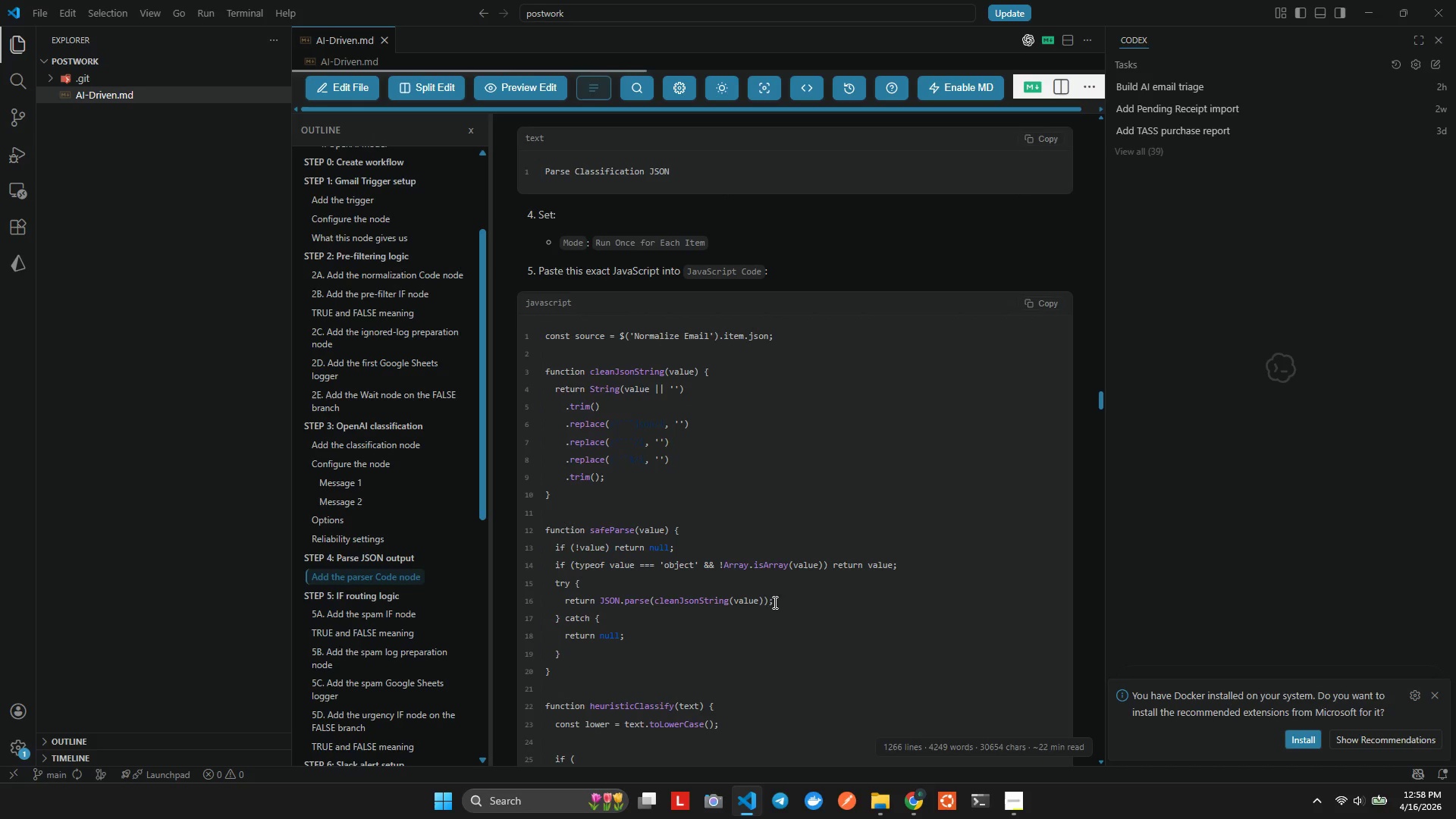 
key(Alt+AltLeft)
 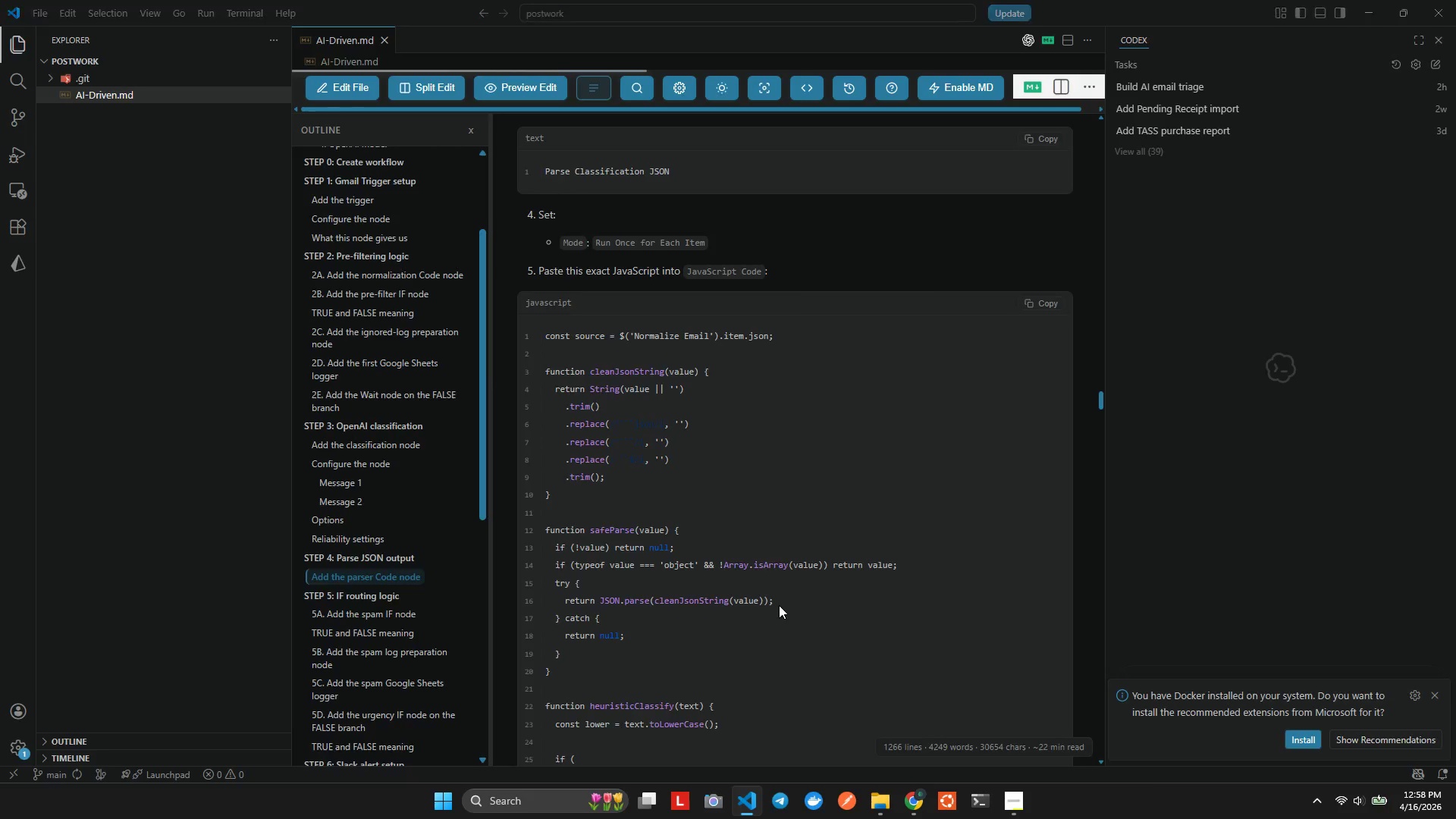 
key(Alt+Tab)
 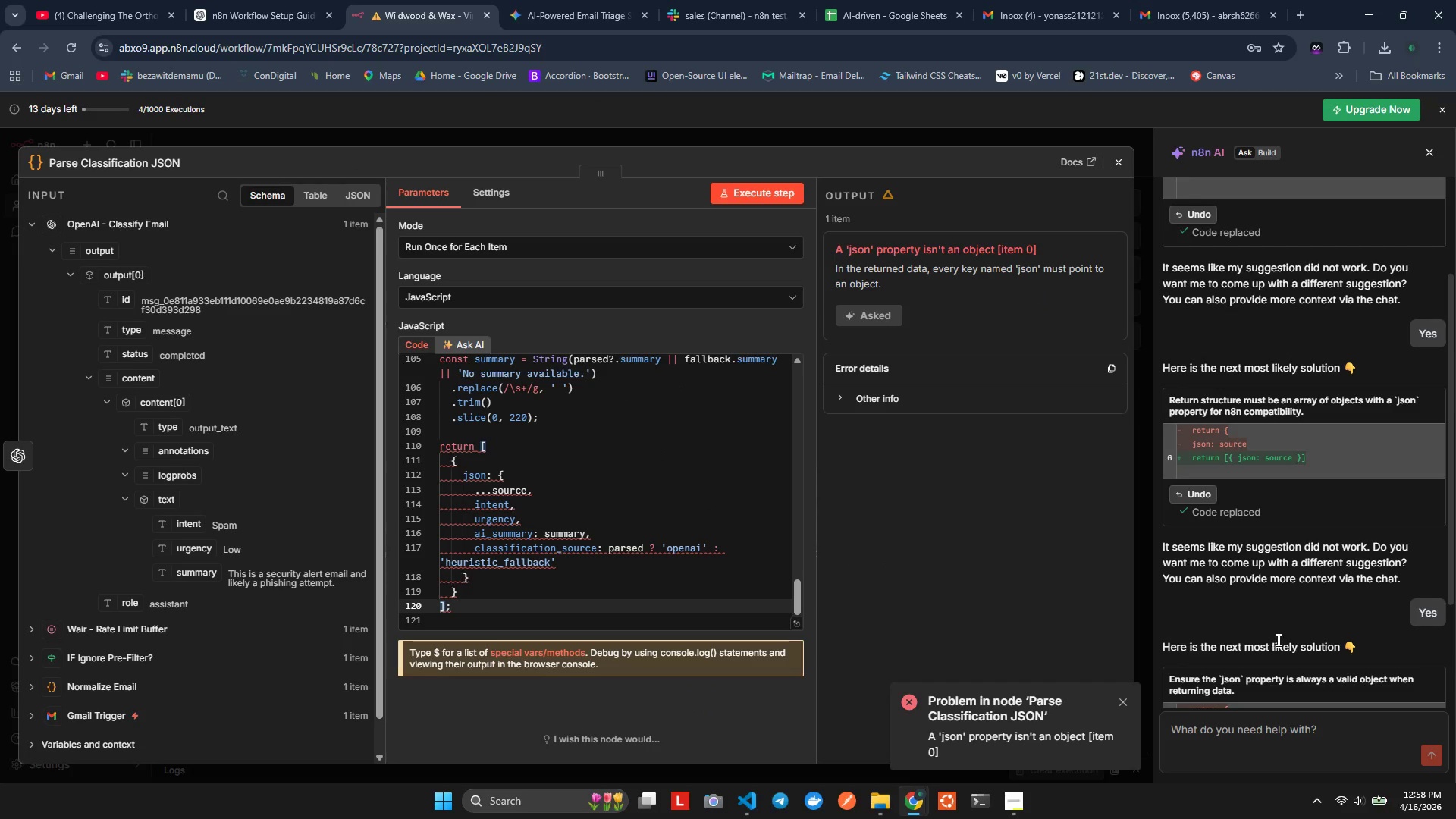 
scroll: coordinate [1238, 642], scroll_direction: down, amount: 8.0
 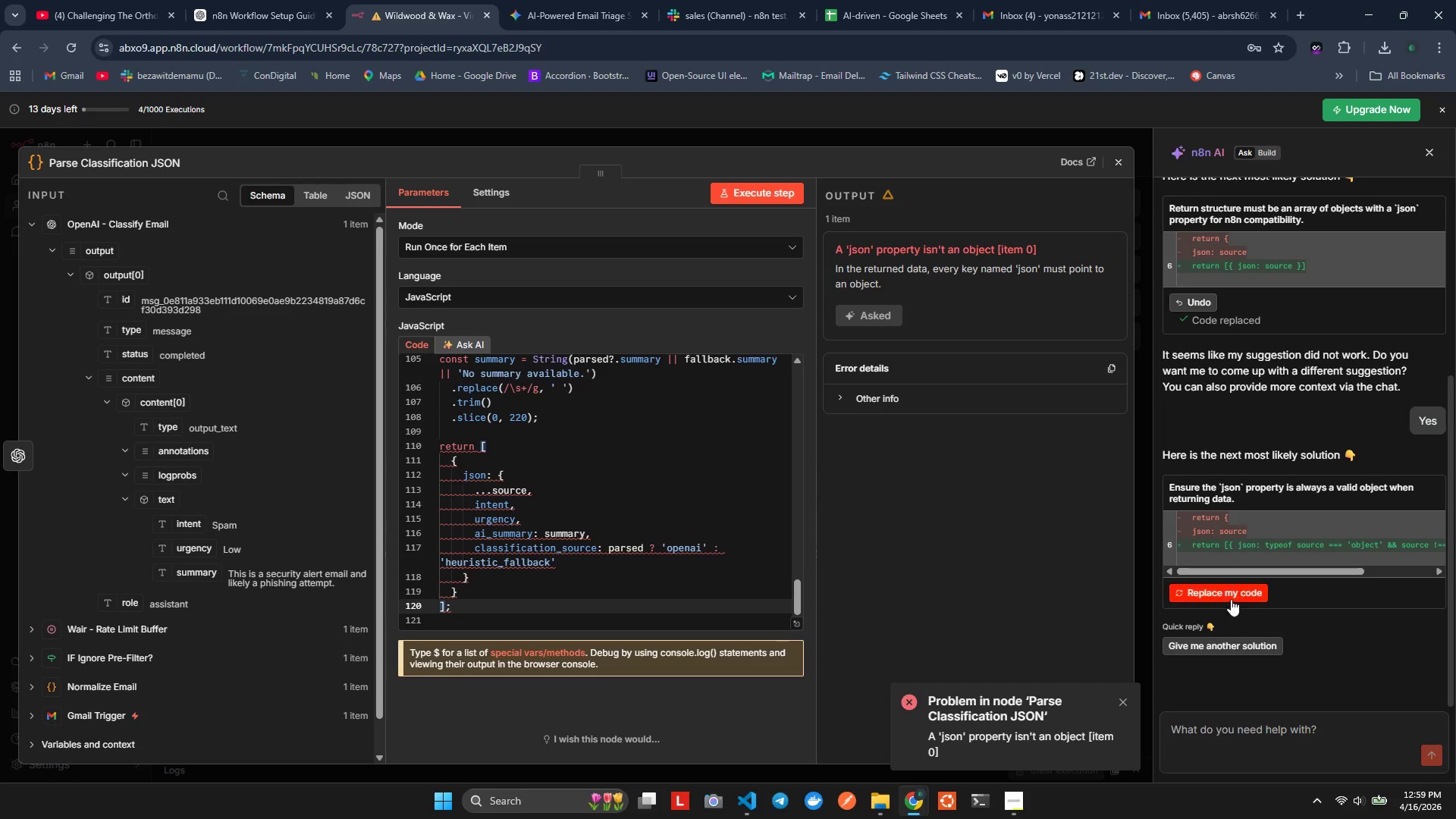 
left_click([1230, 595])
 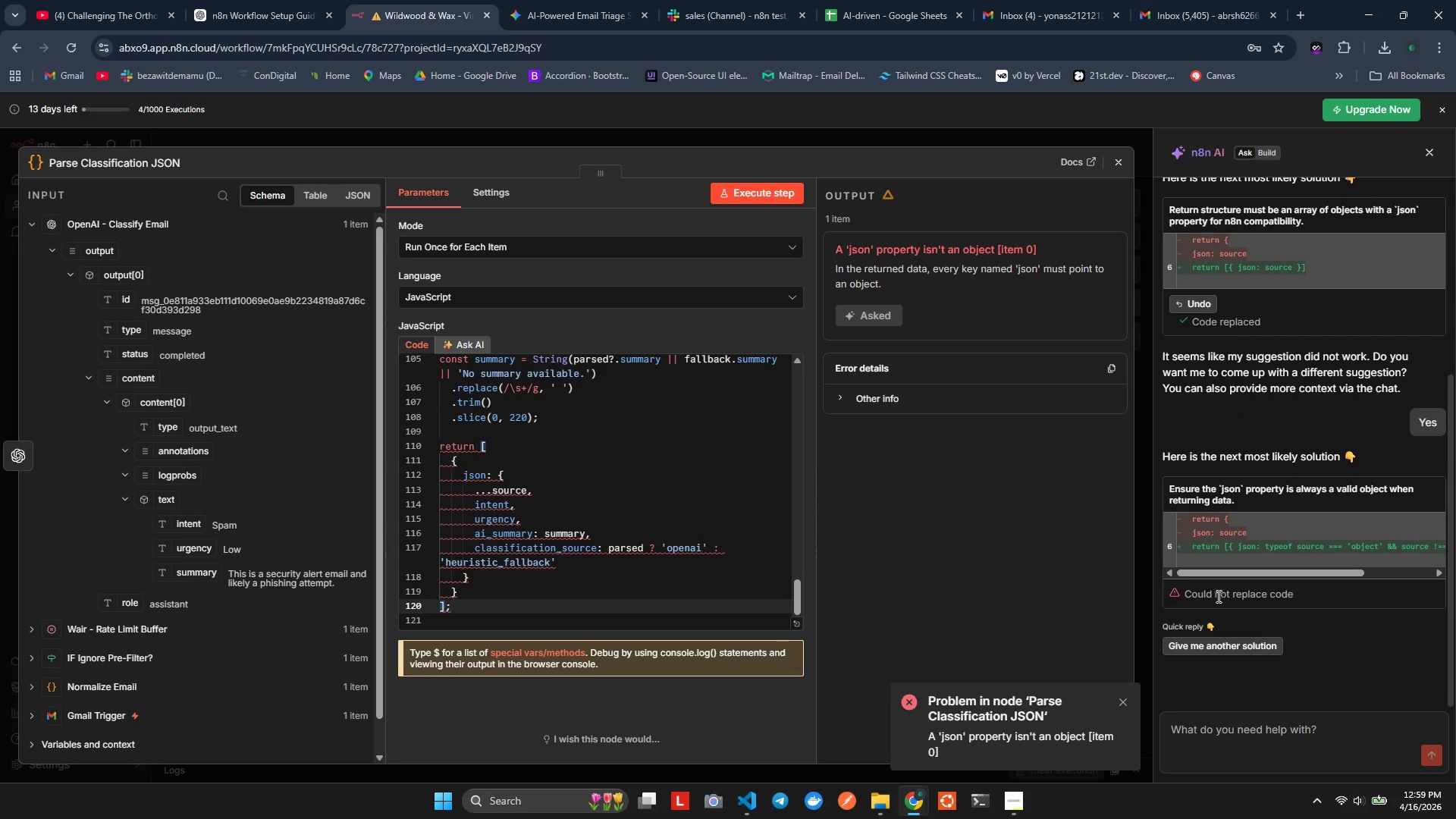 
wait(9.88)
 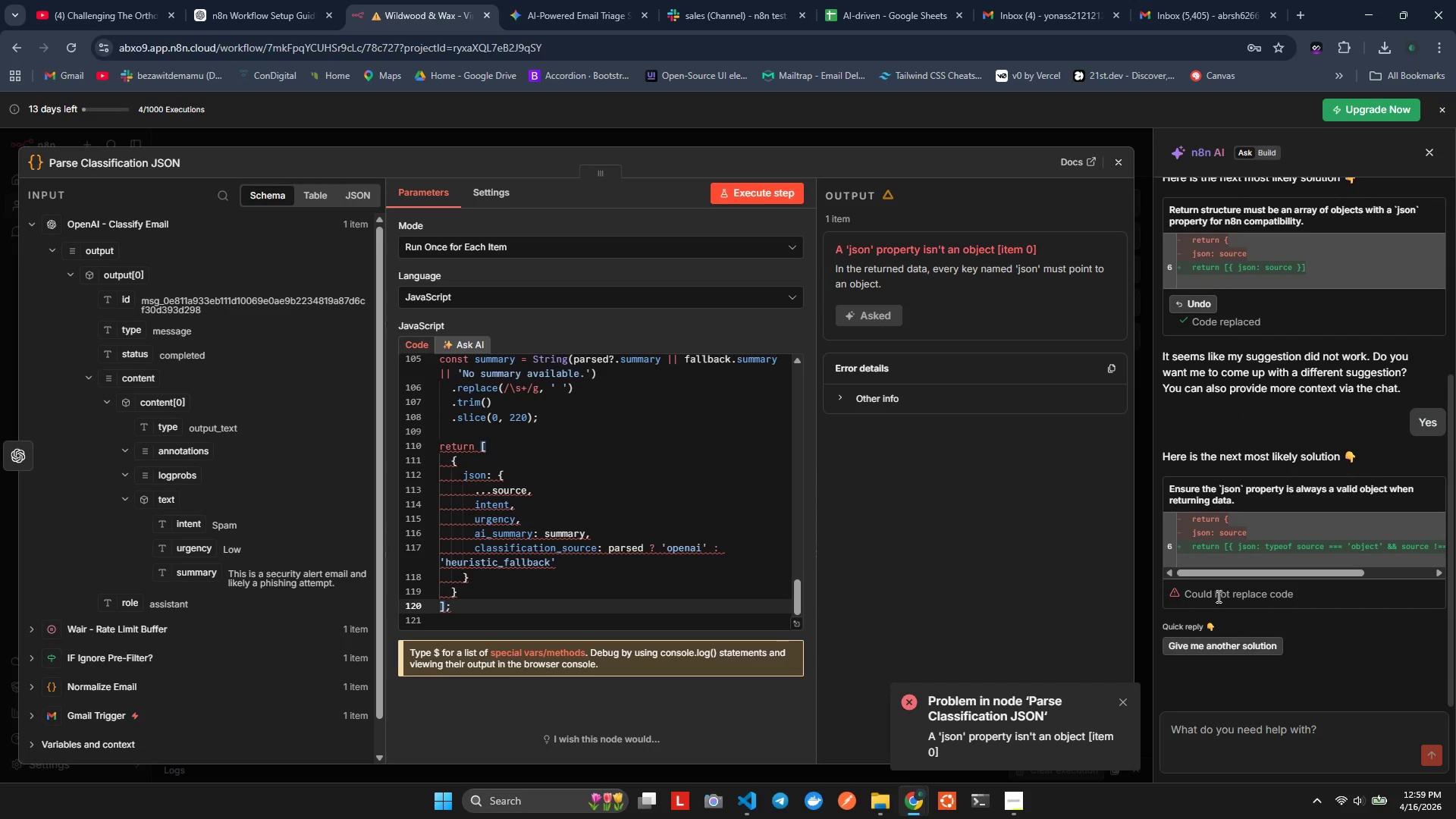 
scroll: coordinate [576, 541], scroll_direction: down, amount: 1.0
 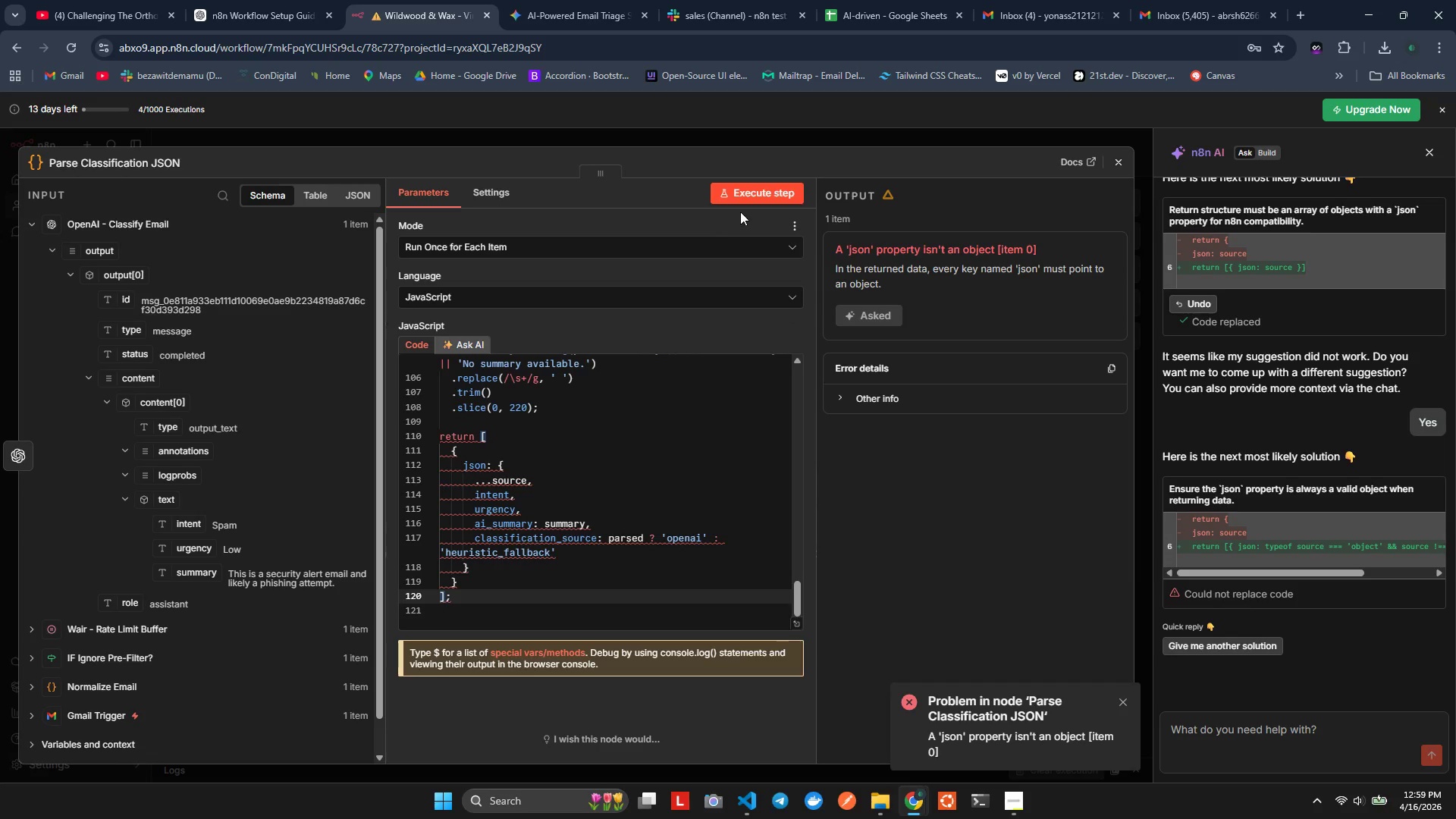 
mouse_move([740, 242])
 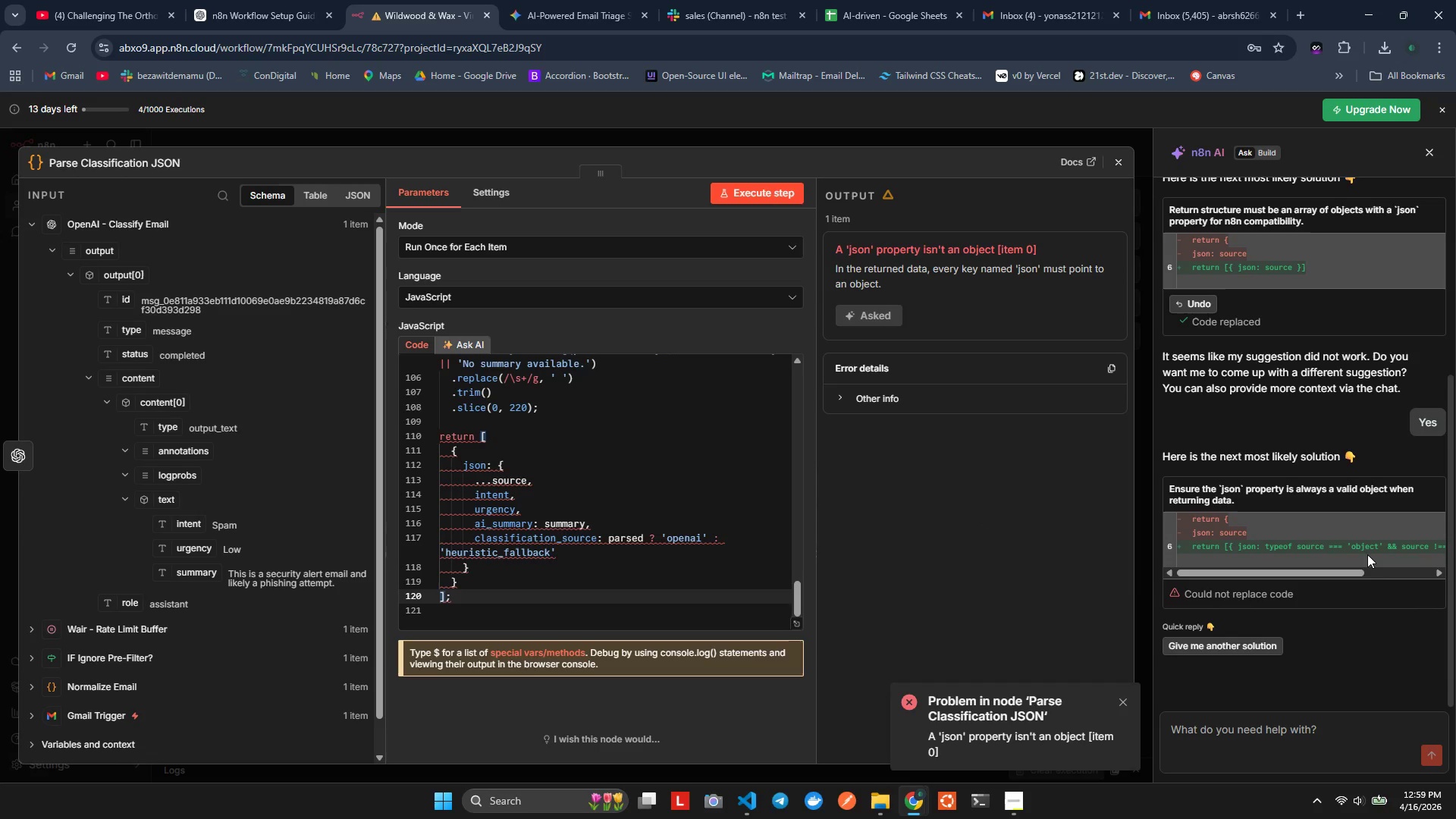 
wait(10.03)
 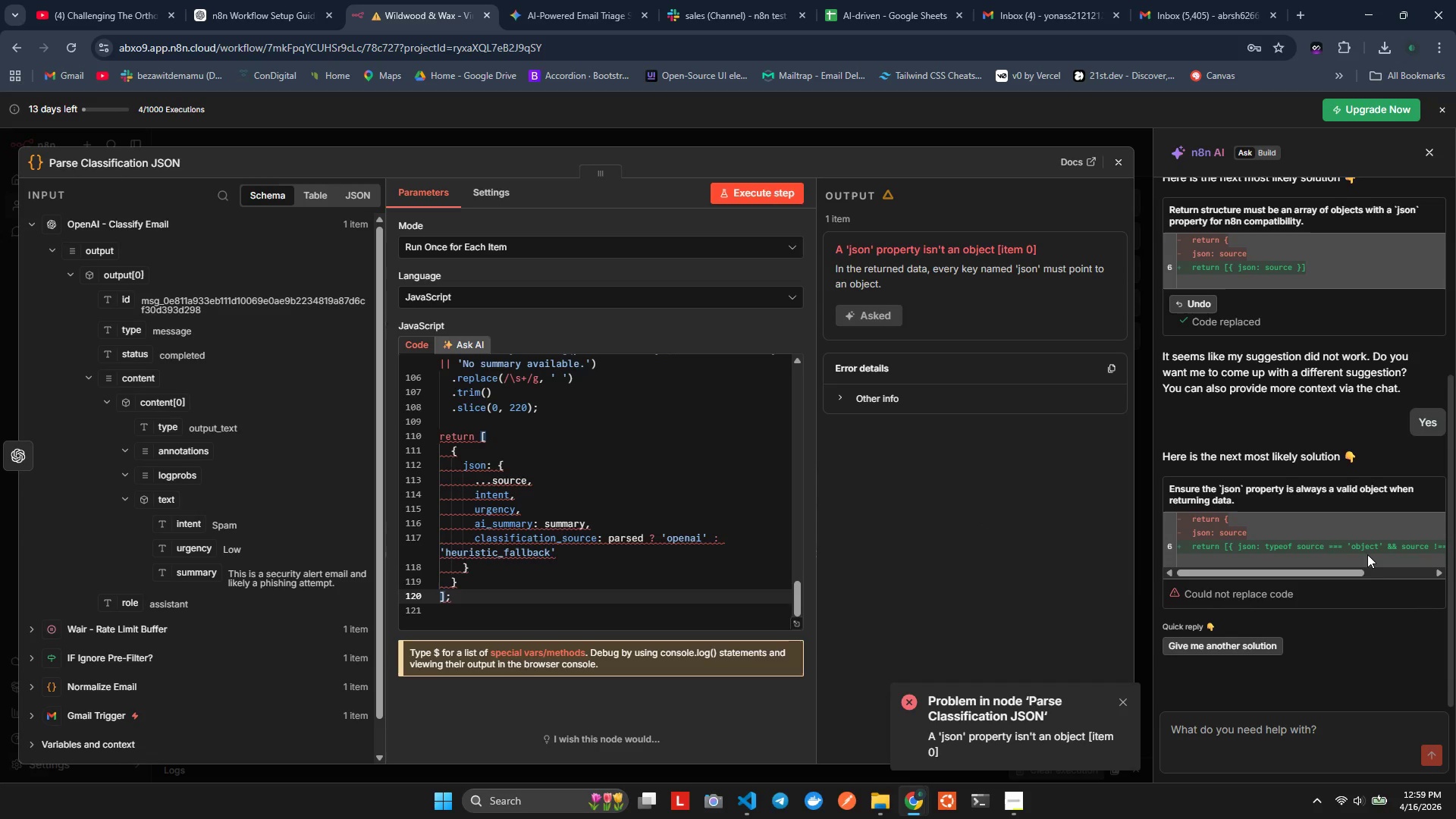 
key(Alt+AltLeft)
 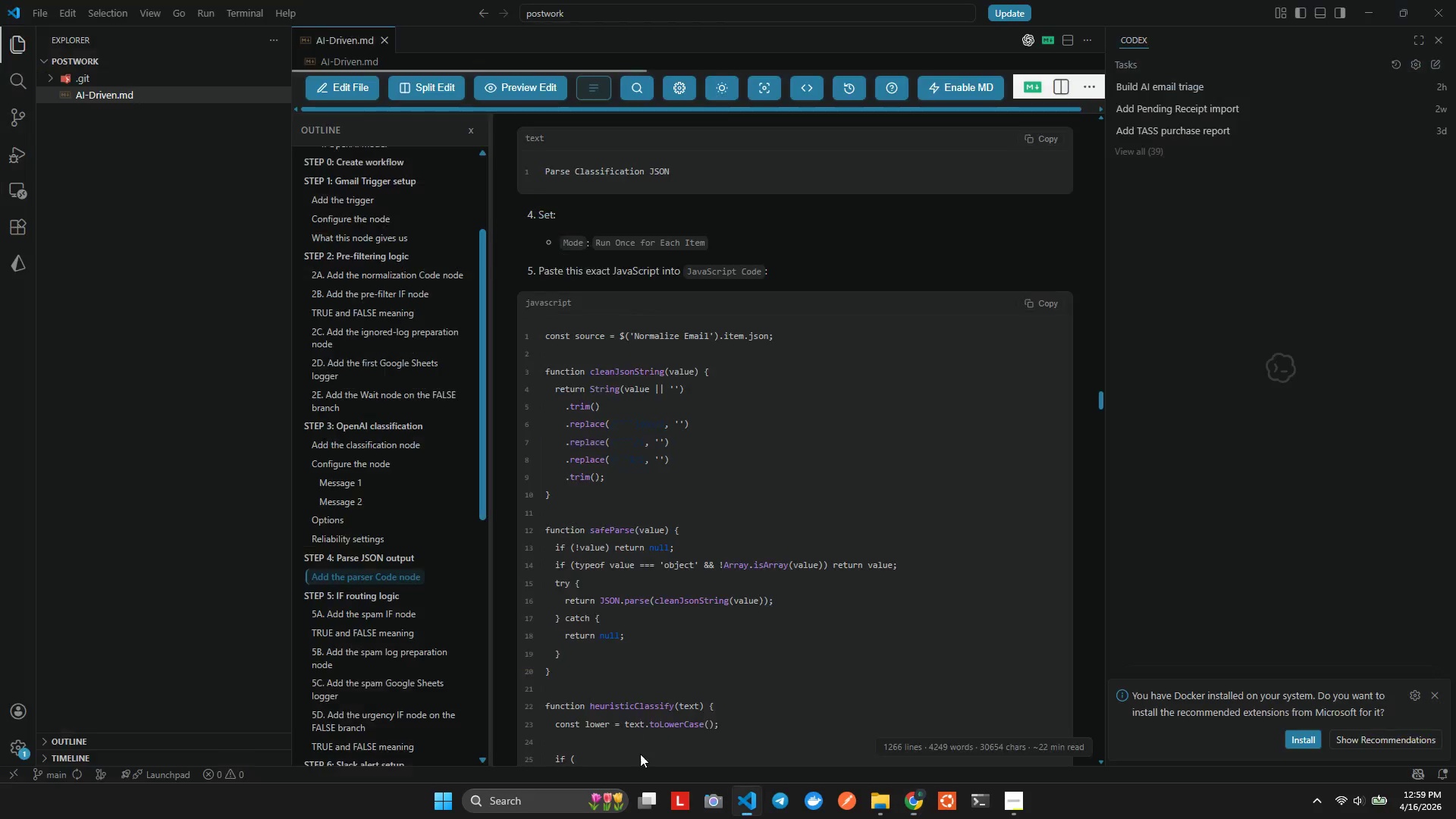 
key(Alt+Tab)
 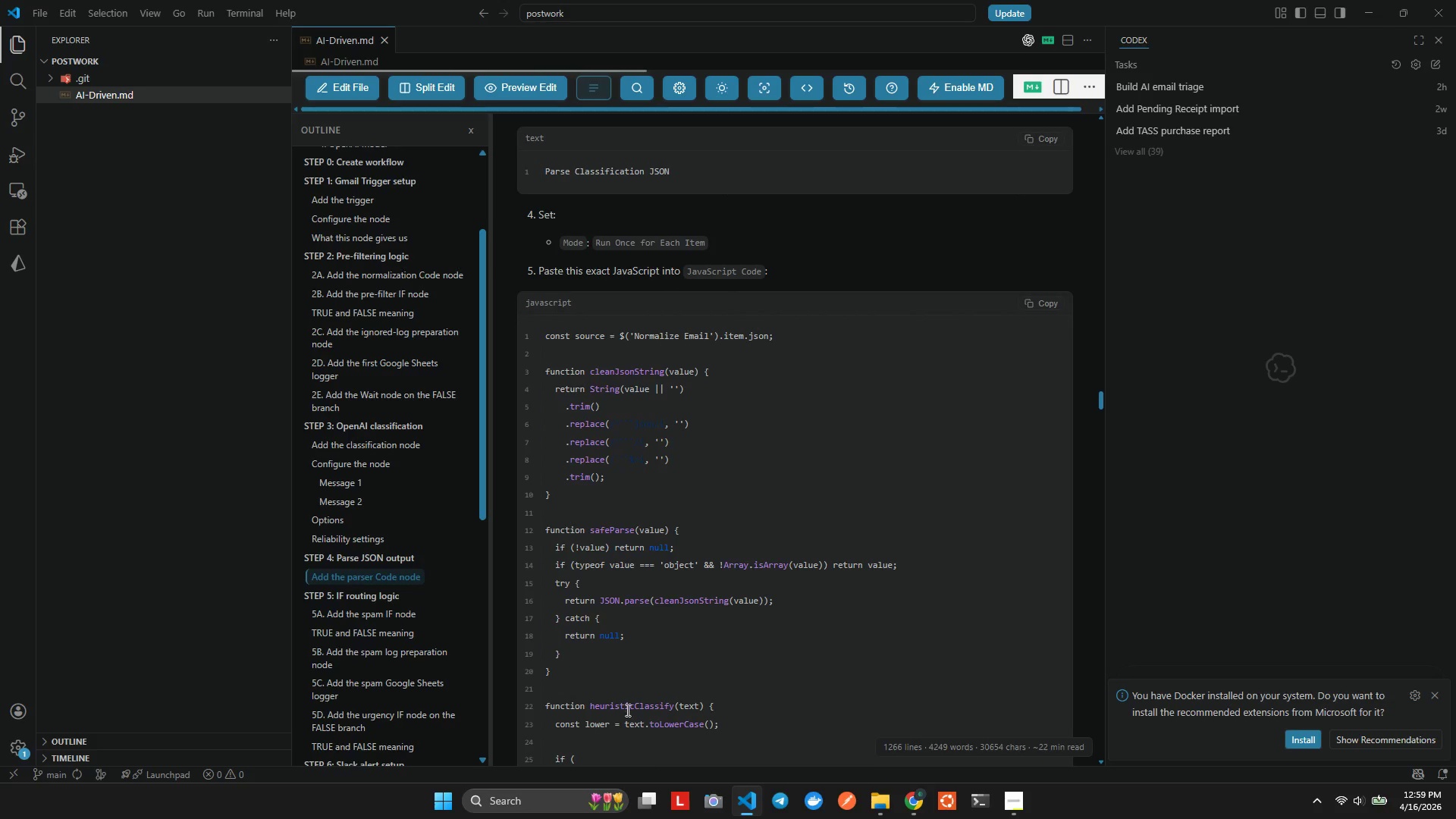 
key(Alt+Tab)
 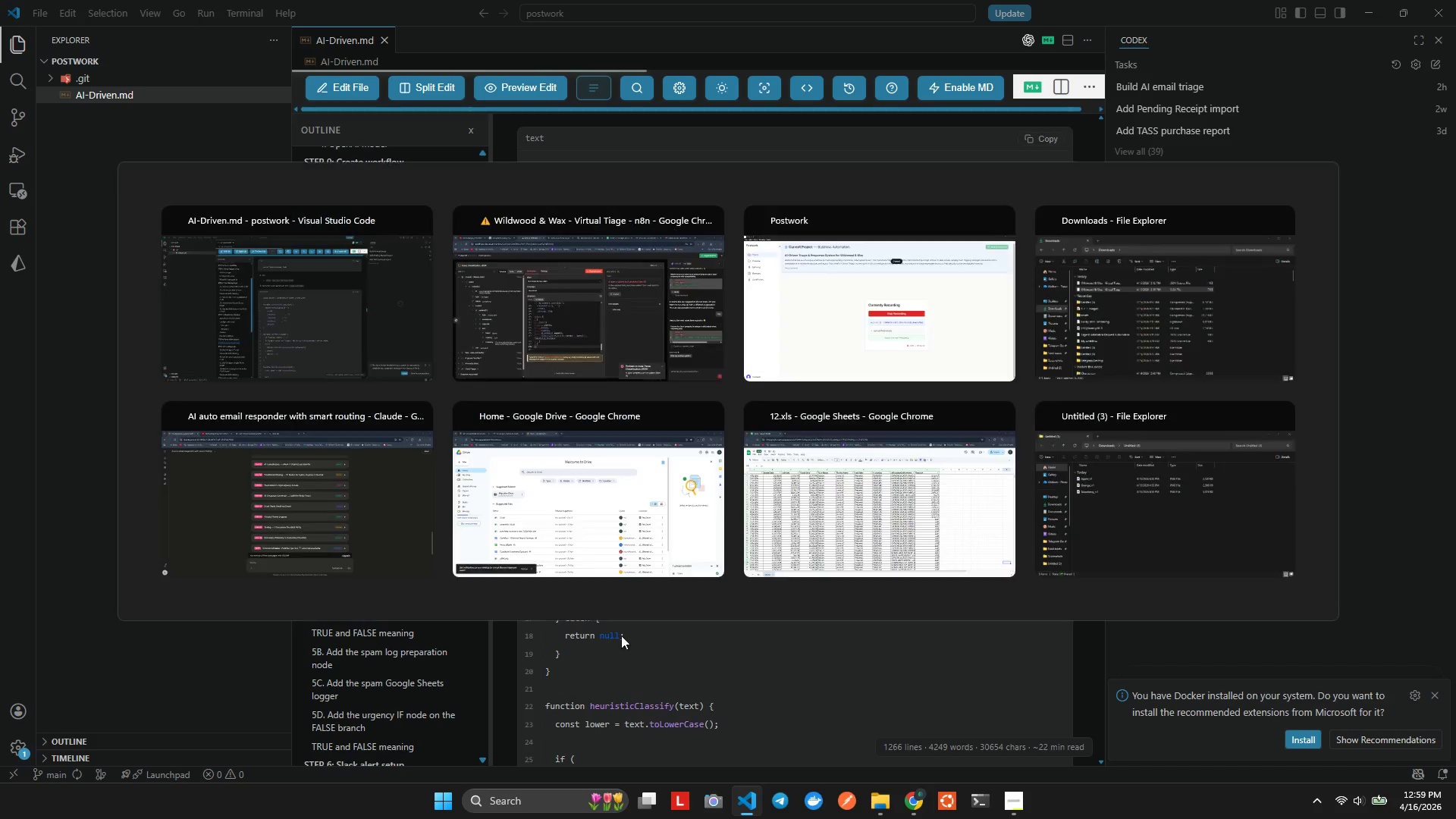 
key(Alt+Tab)
 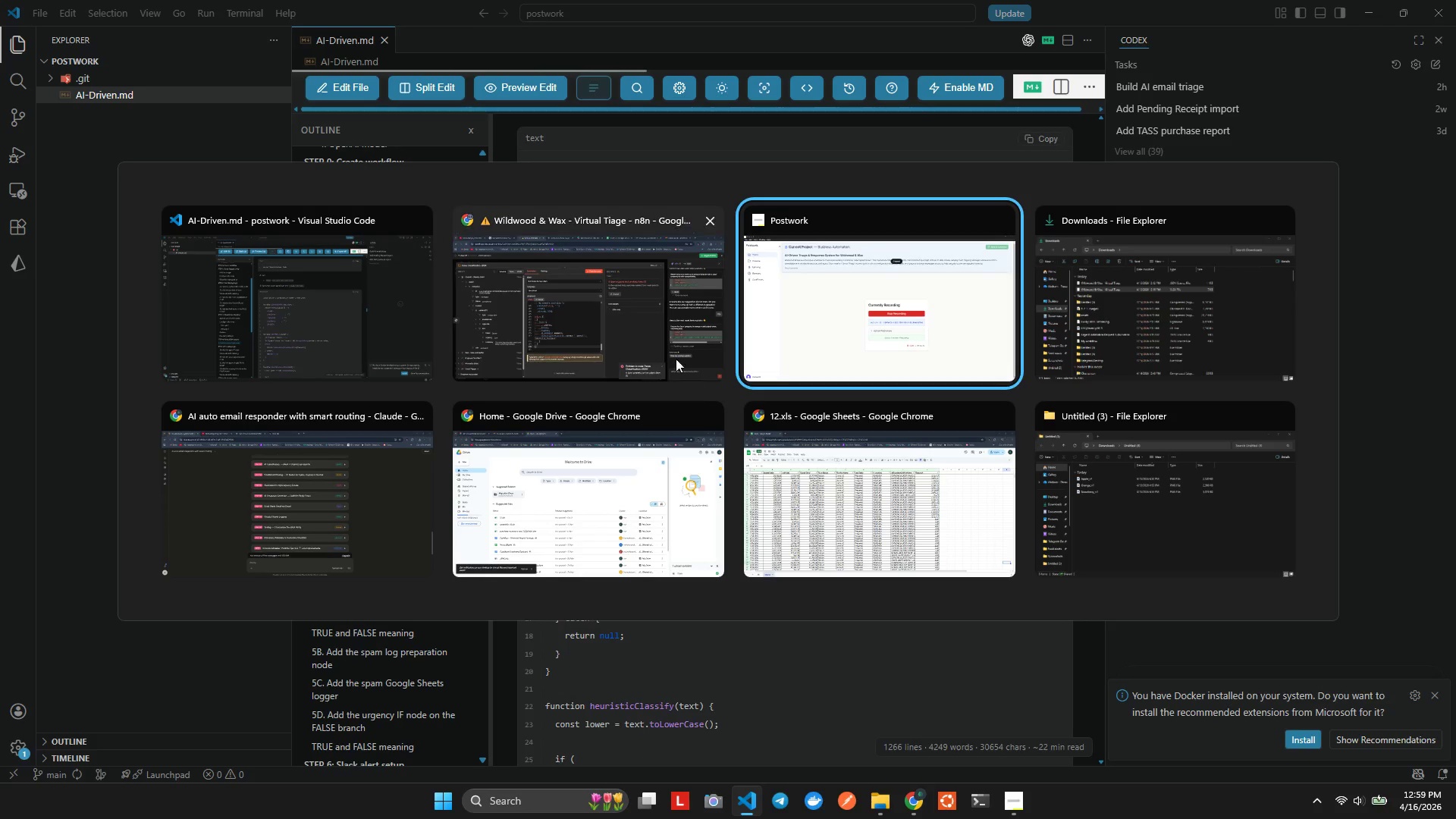 
left_click([612, 319])
 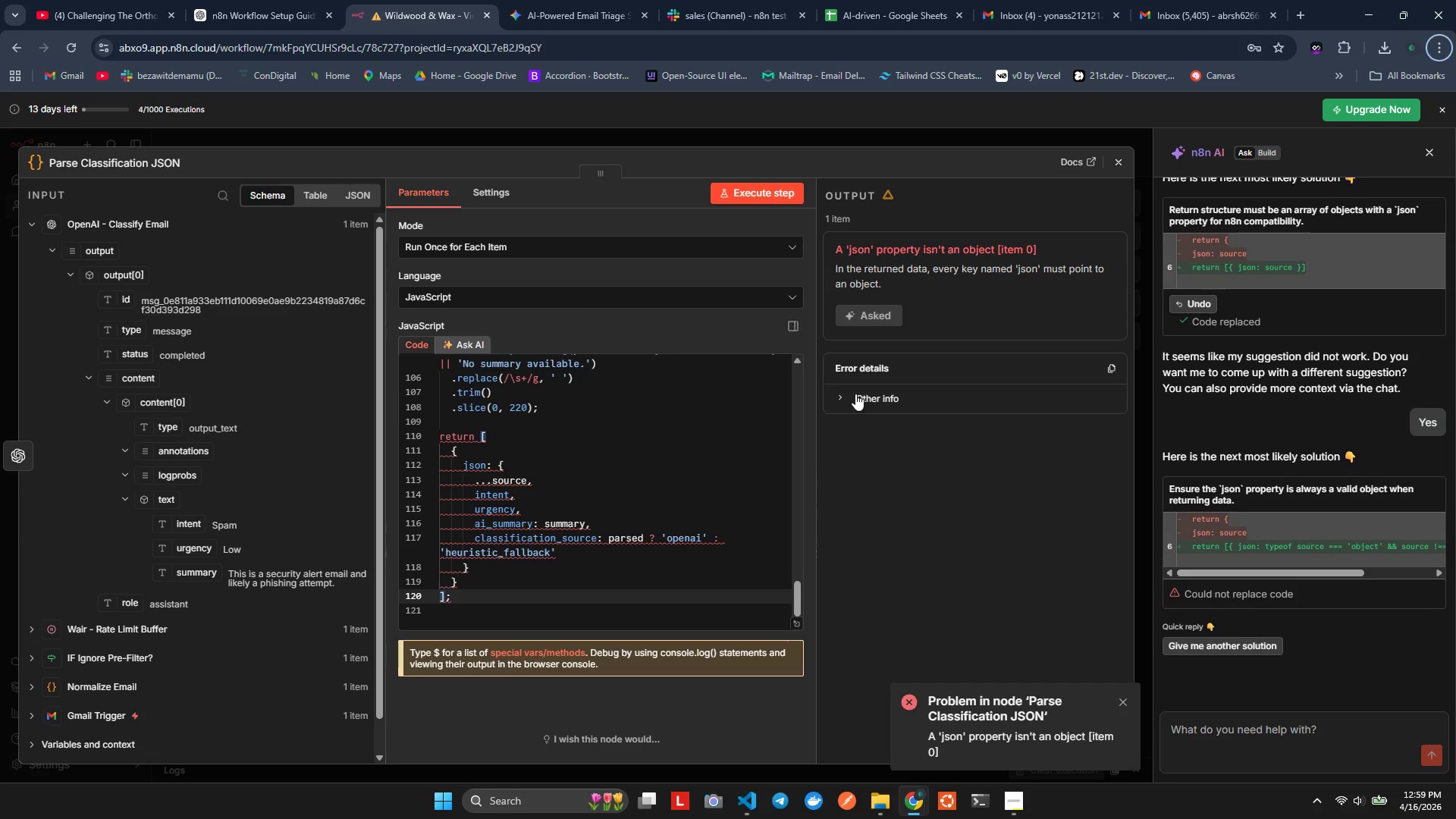 